 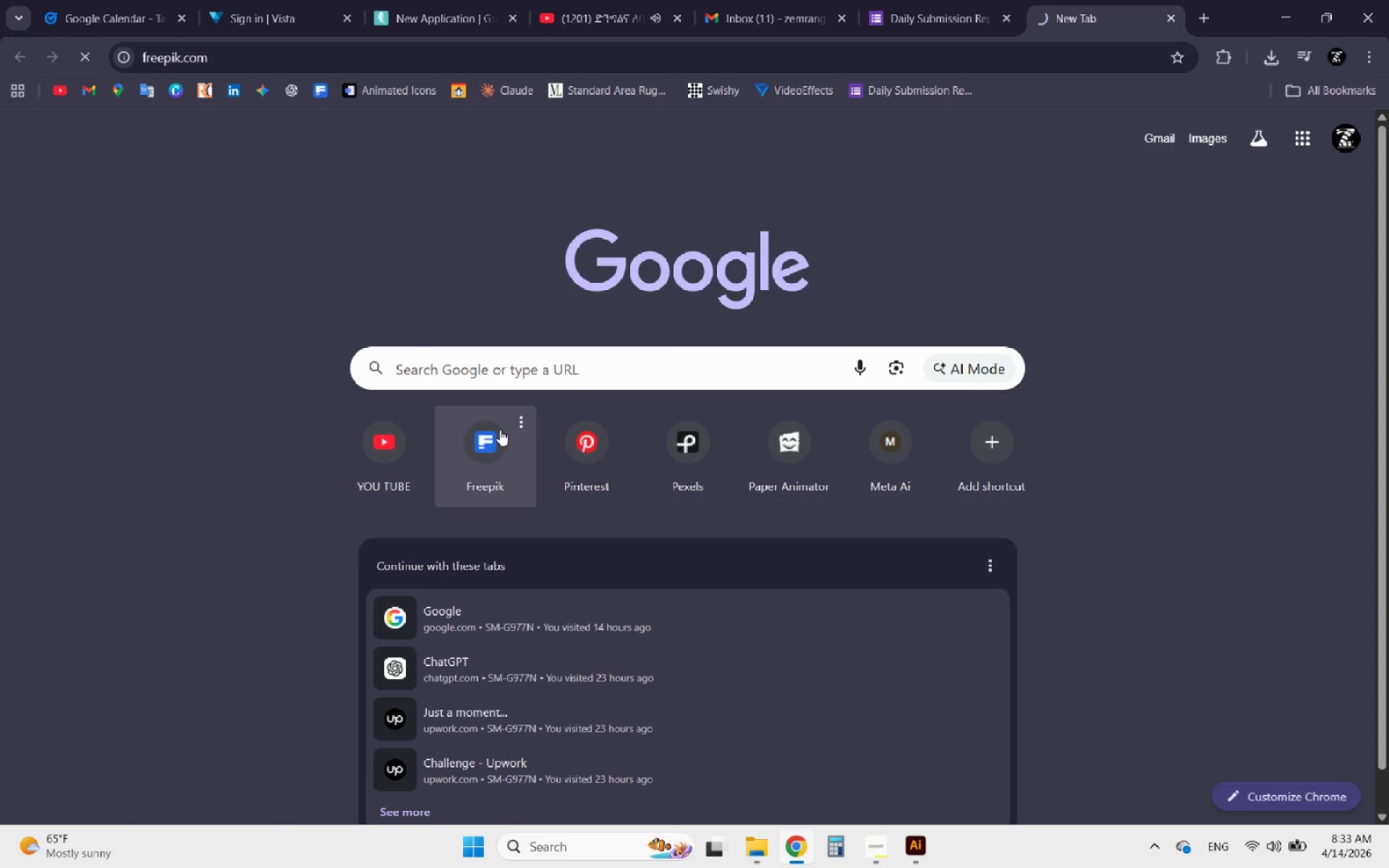 
left_click([1210, 10])
 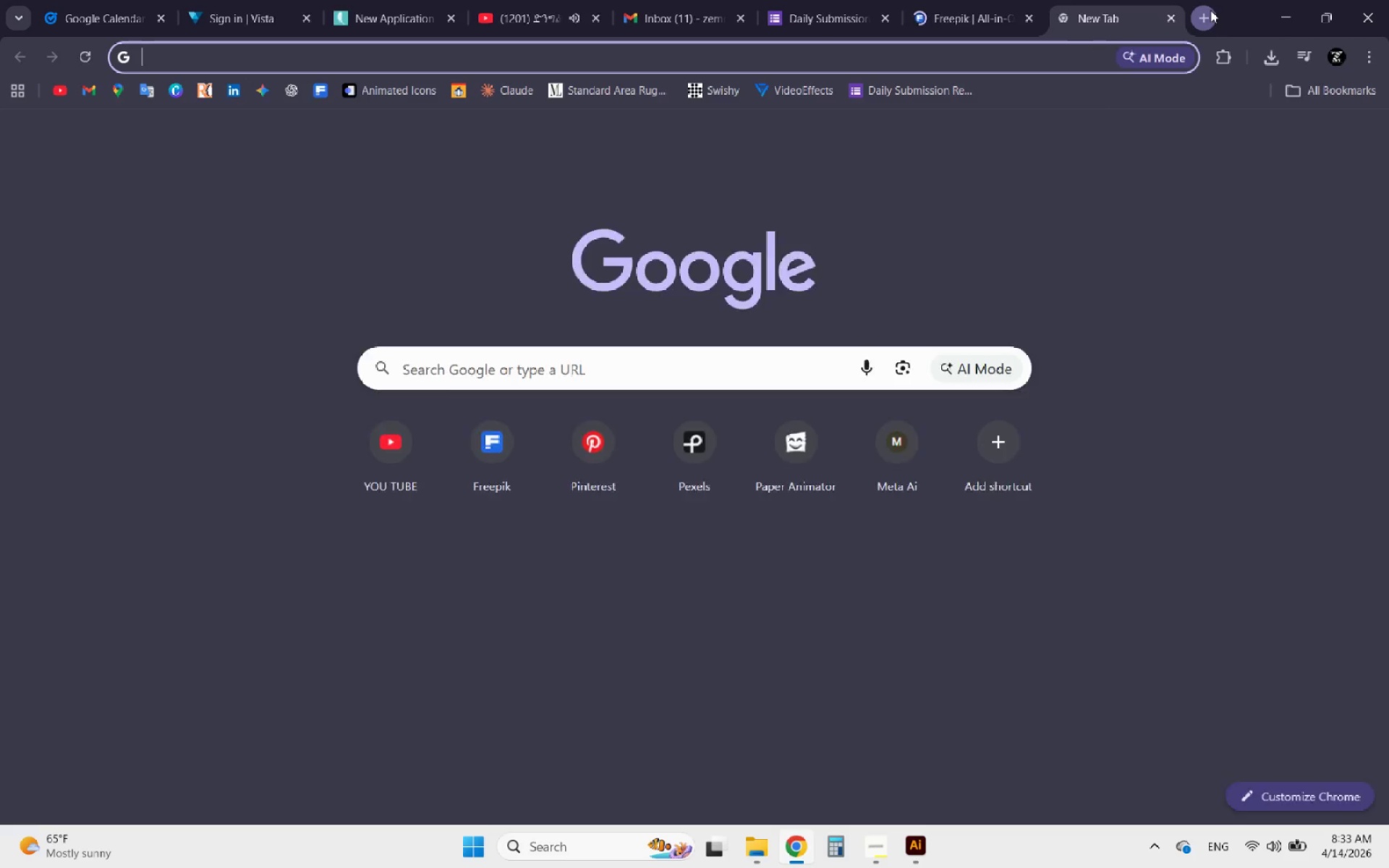 
key(Control+V)
 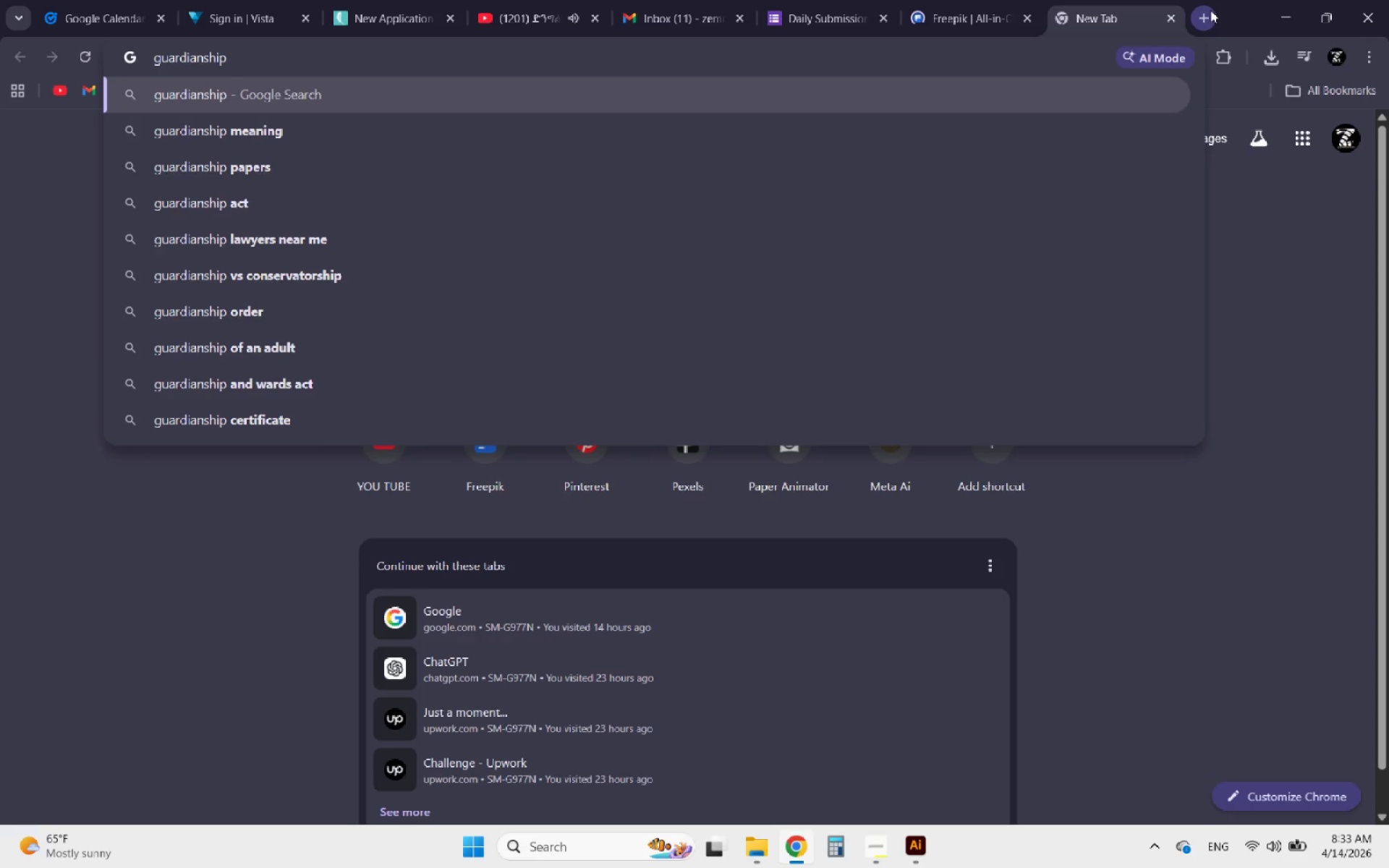 
key(Enter)
 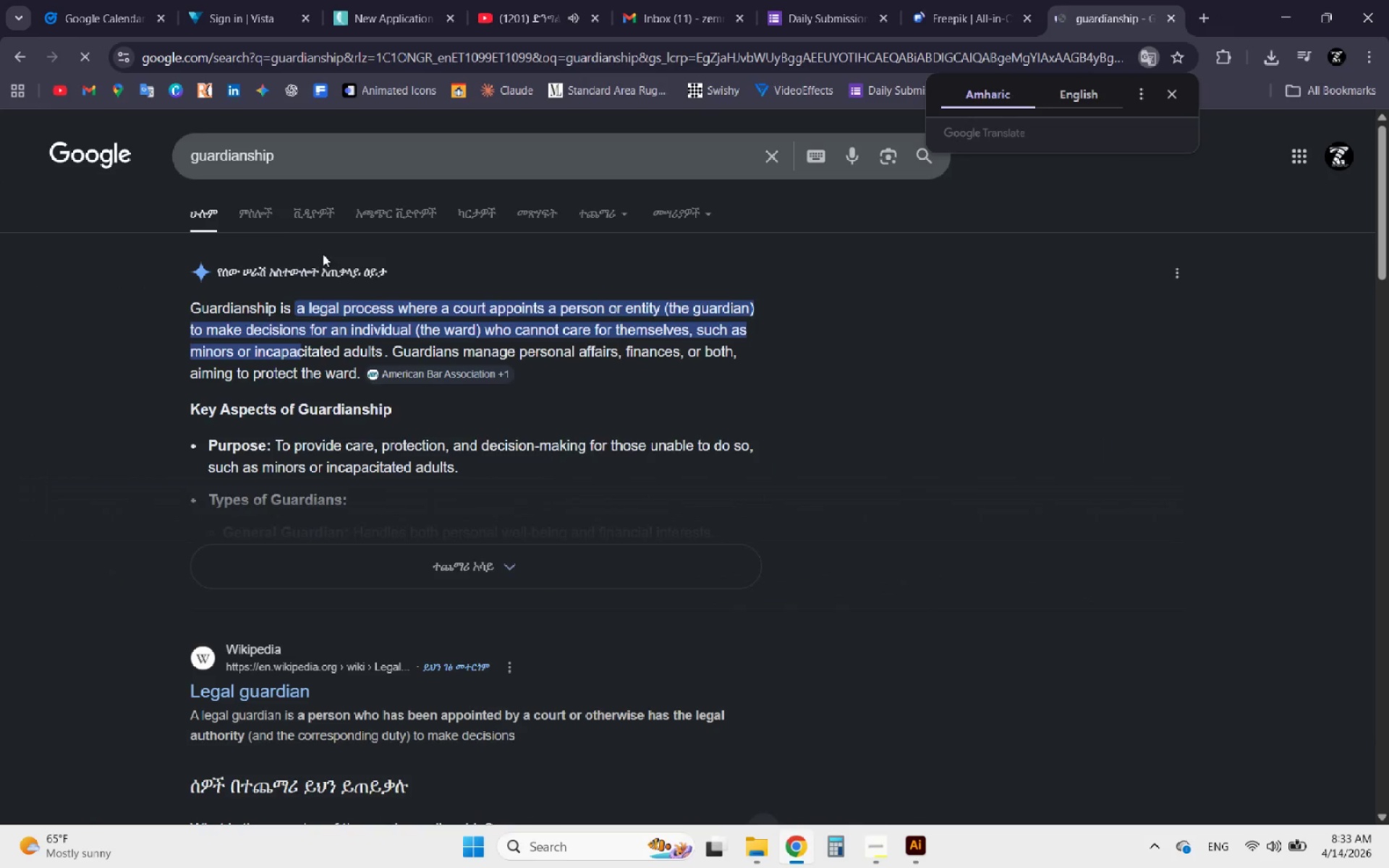 
left_click([263, 216])
 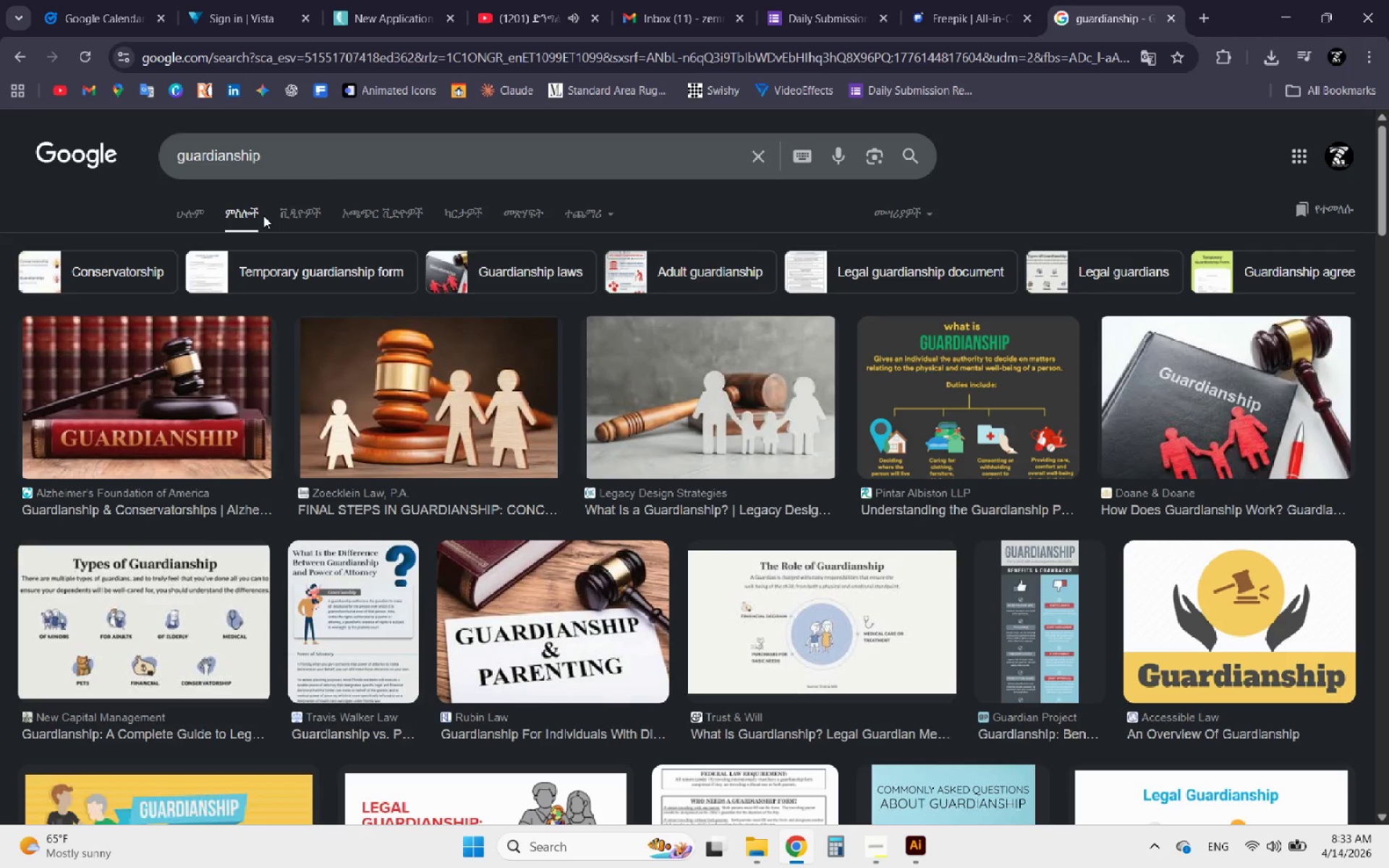 
wait(8.58)
 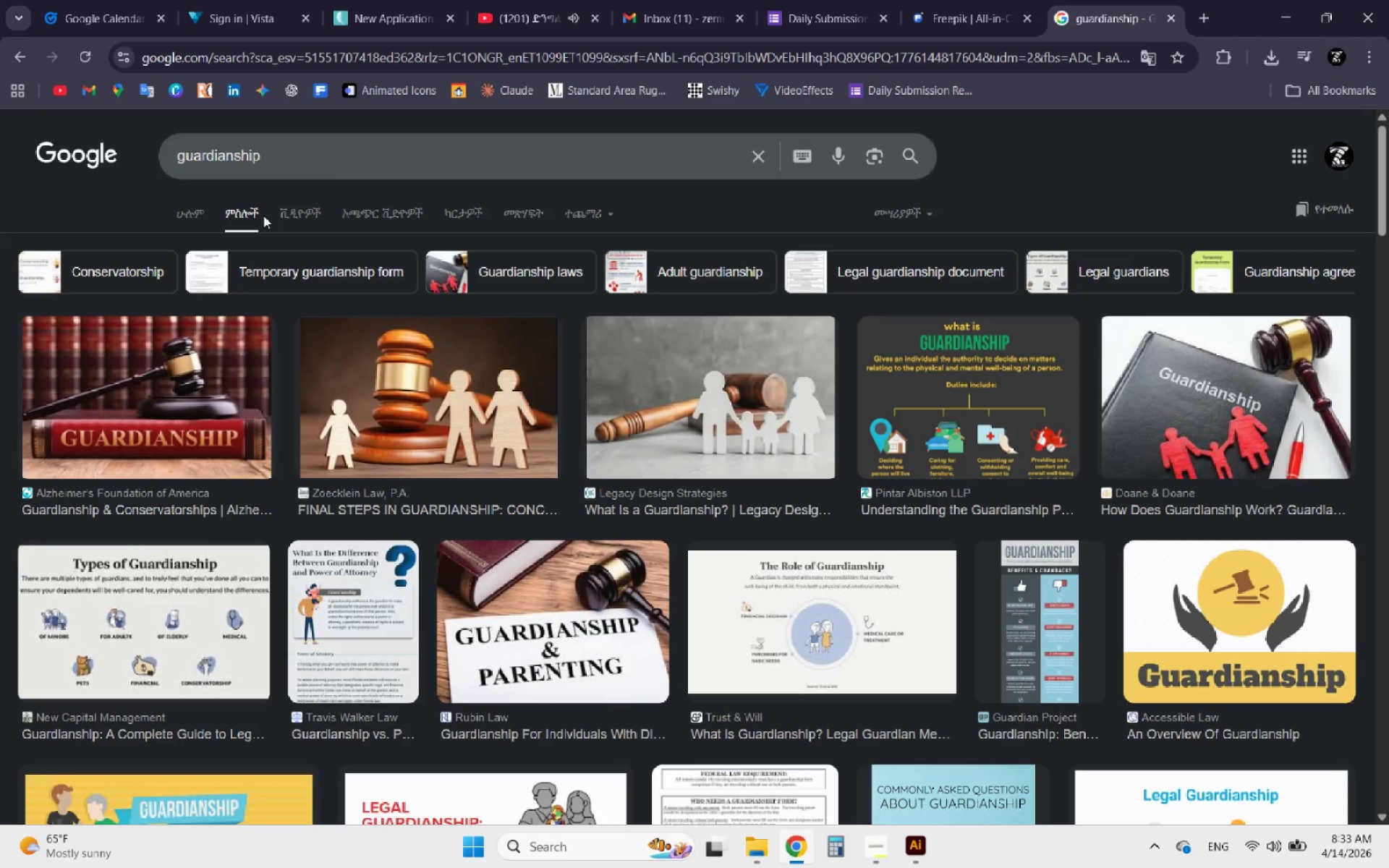 
scroll: coordinate [429, 424], scroll_direction: down, amount: 4.0